 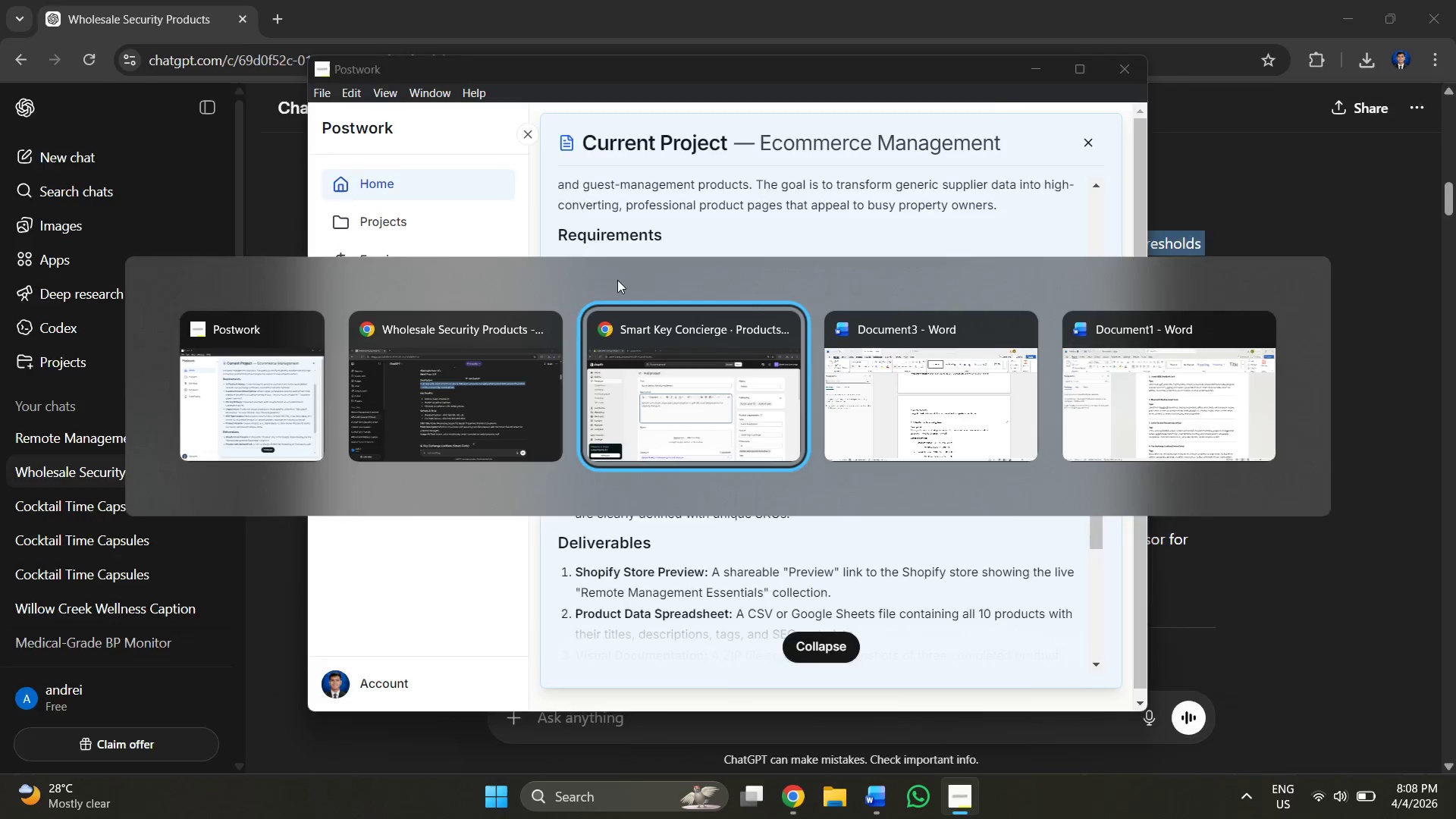 
key(Control+V)
 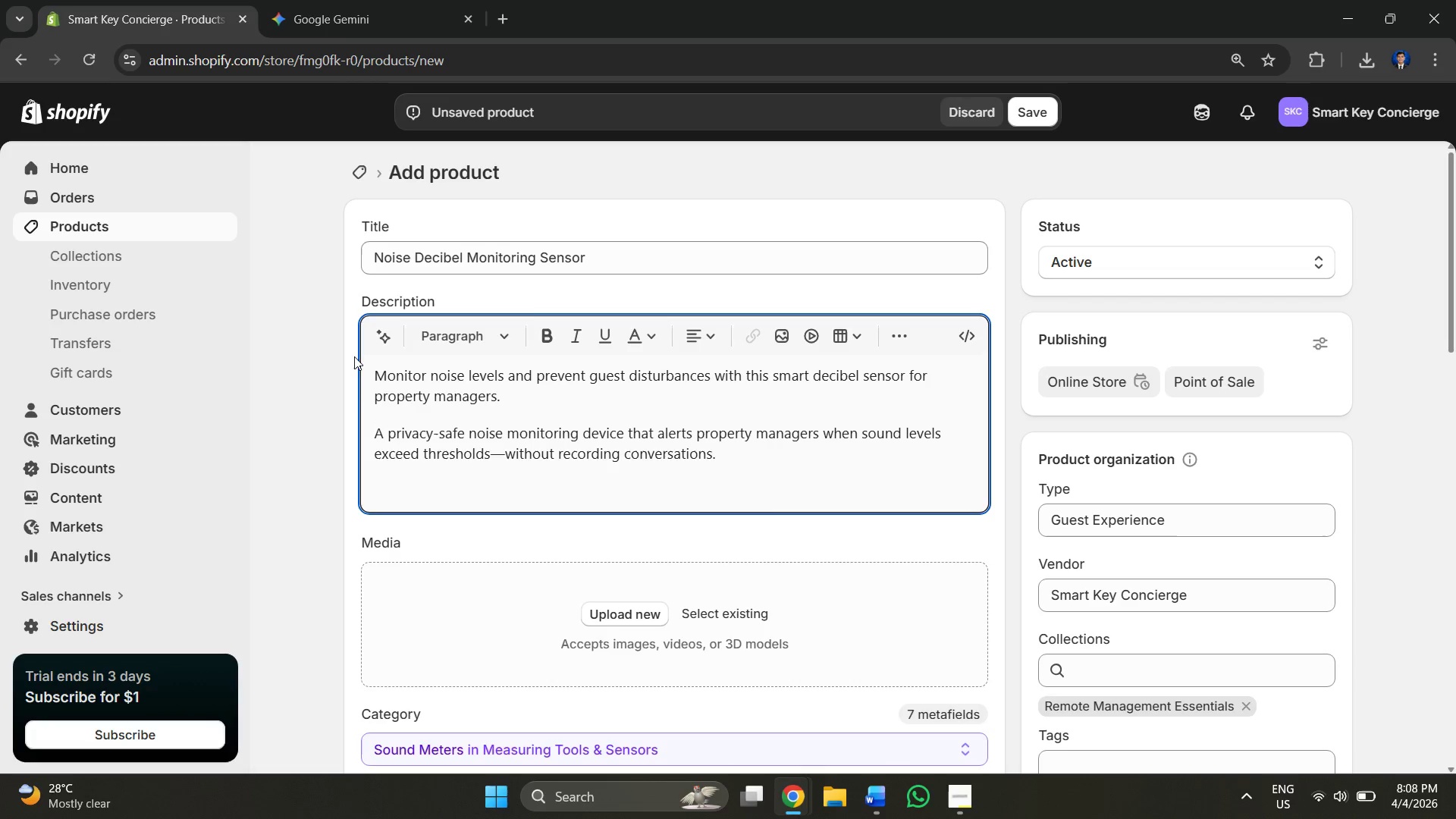 
scroll: coordinate [528, 308], scroll_direction: up, amount: 1.0
 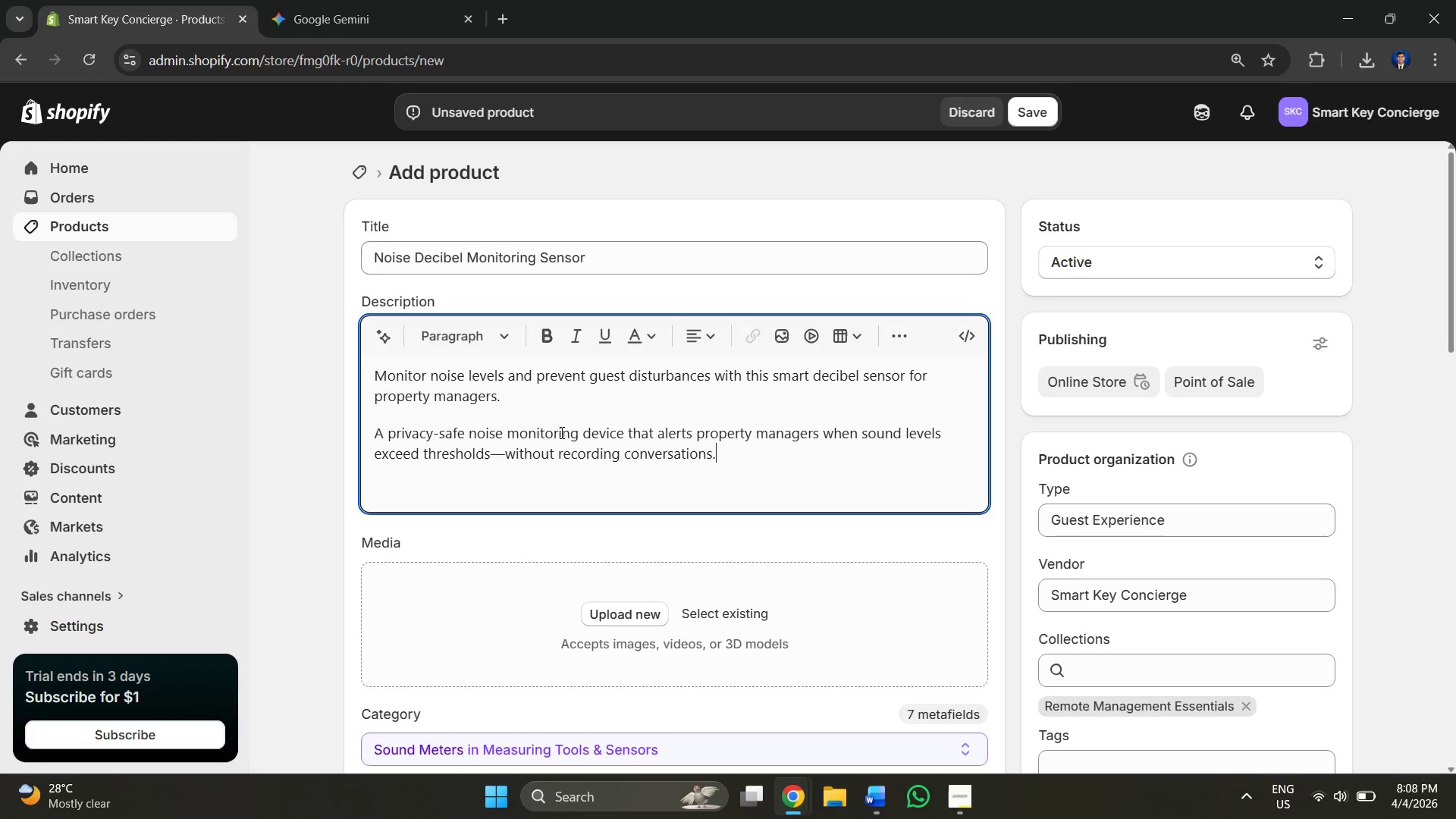 
scroll: coordinate [569, 428], scroll_direction: down, amount: 2.0
 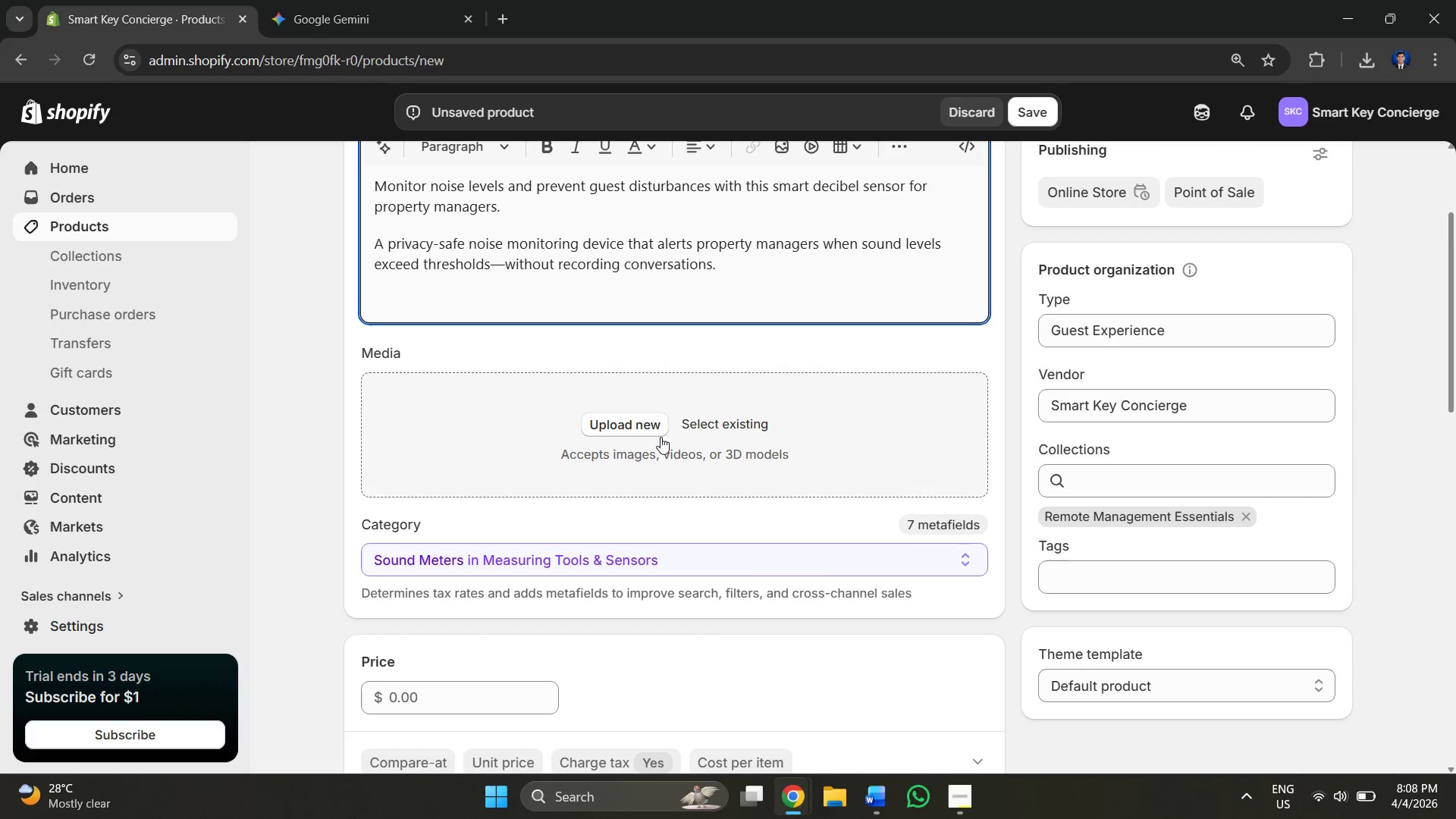 
left_click([650, 431])
 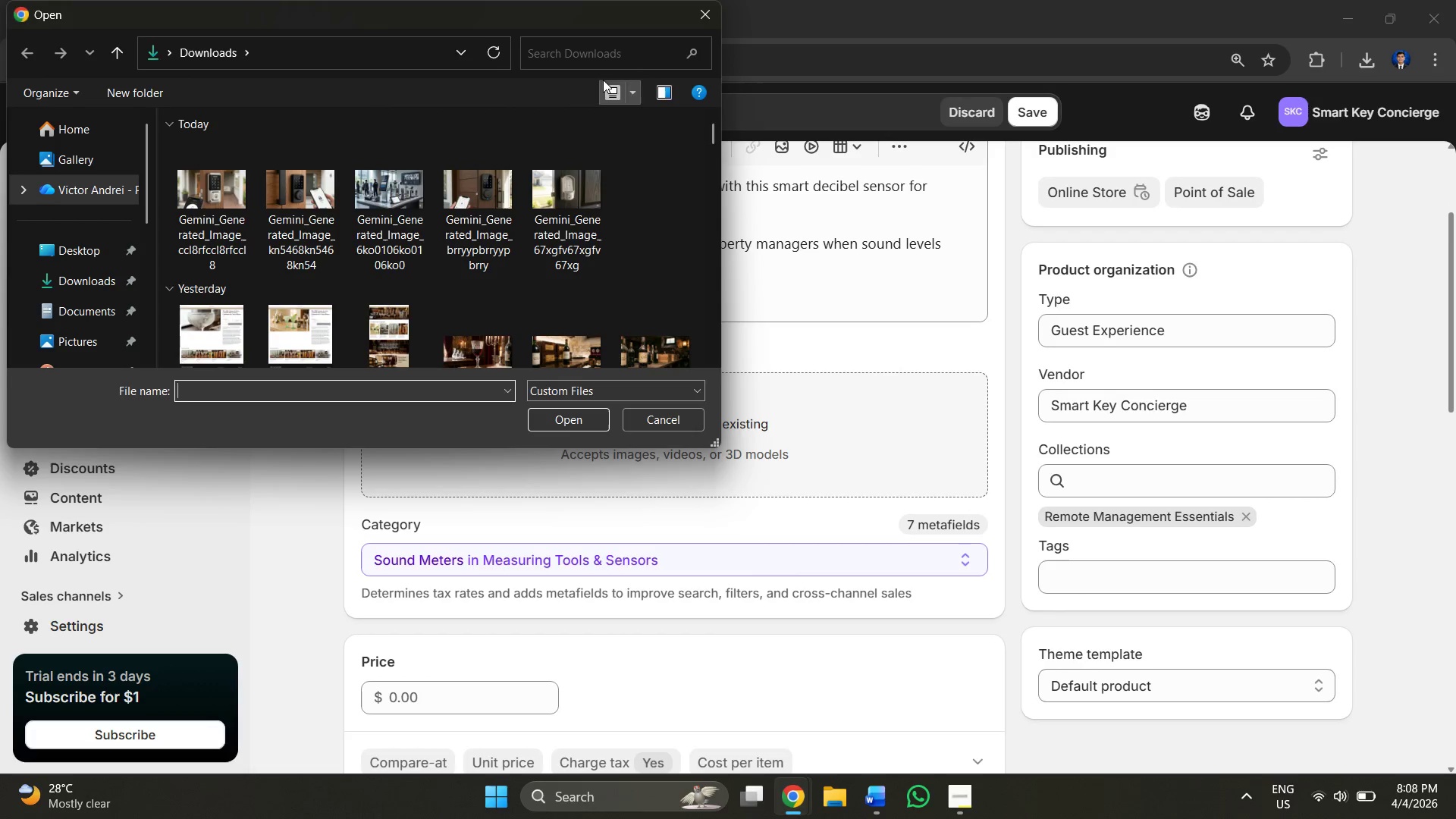 
left_click([703, 12])
 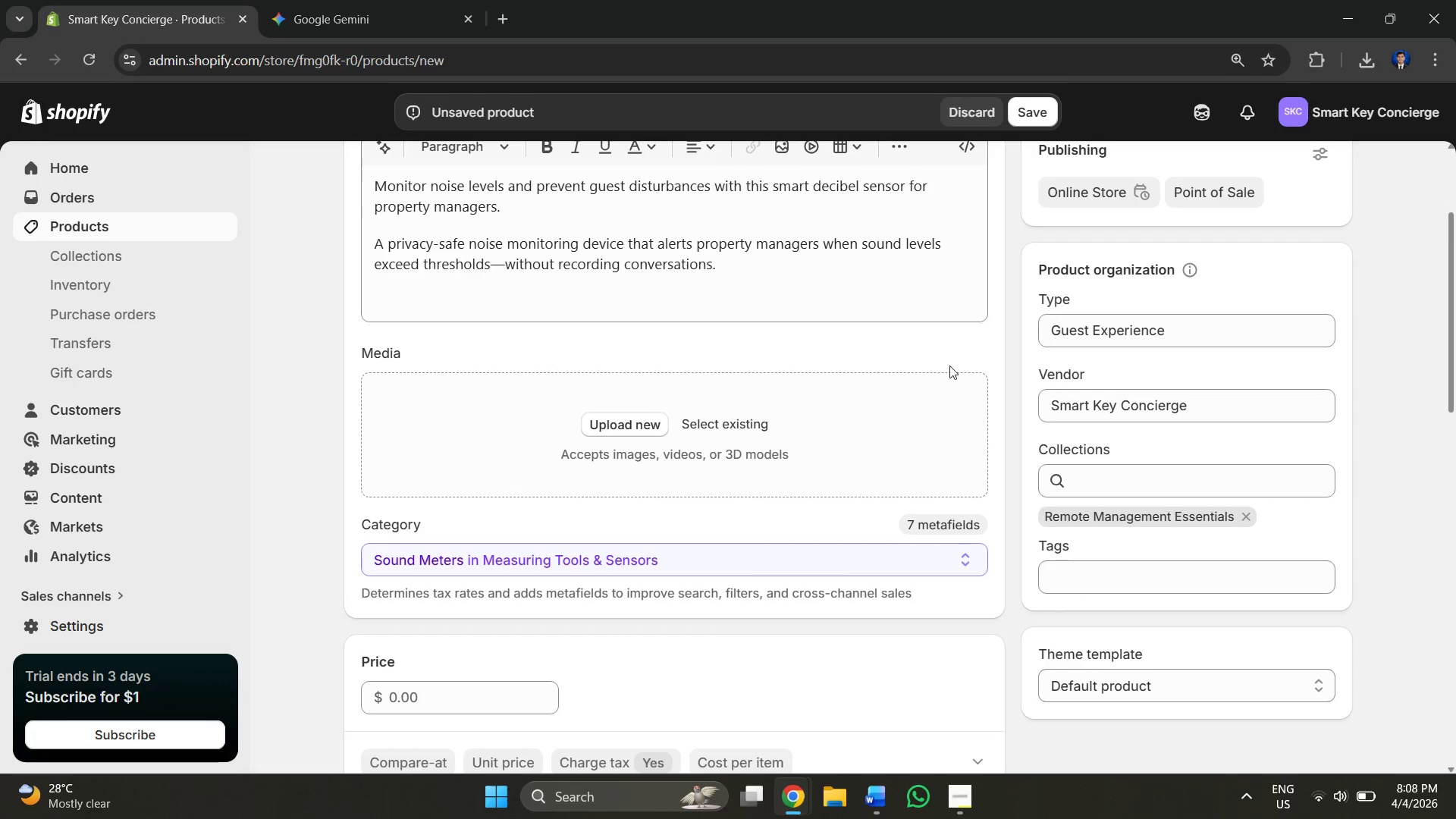 
key(Alt+AltLeft)
 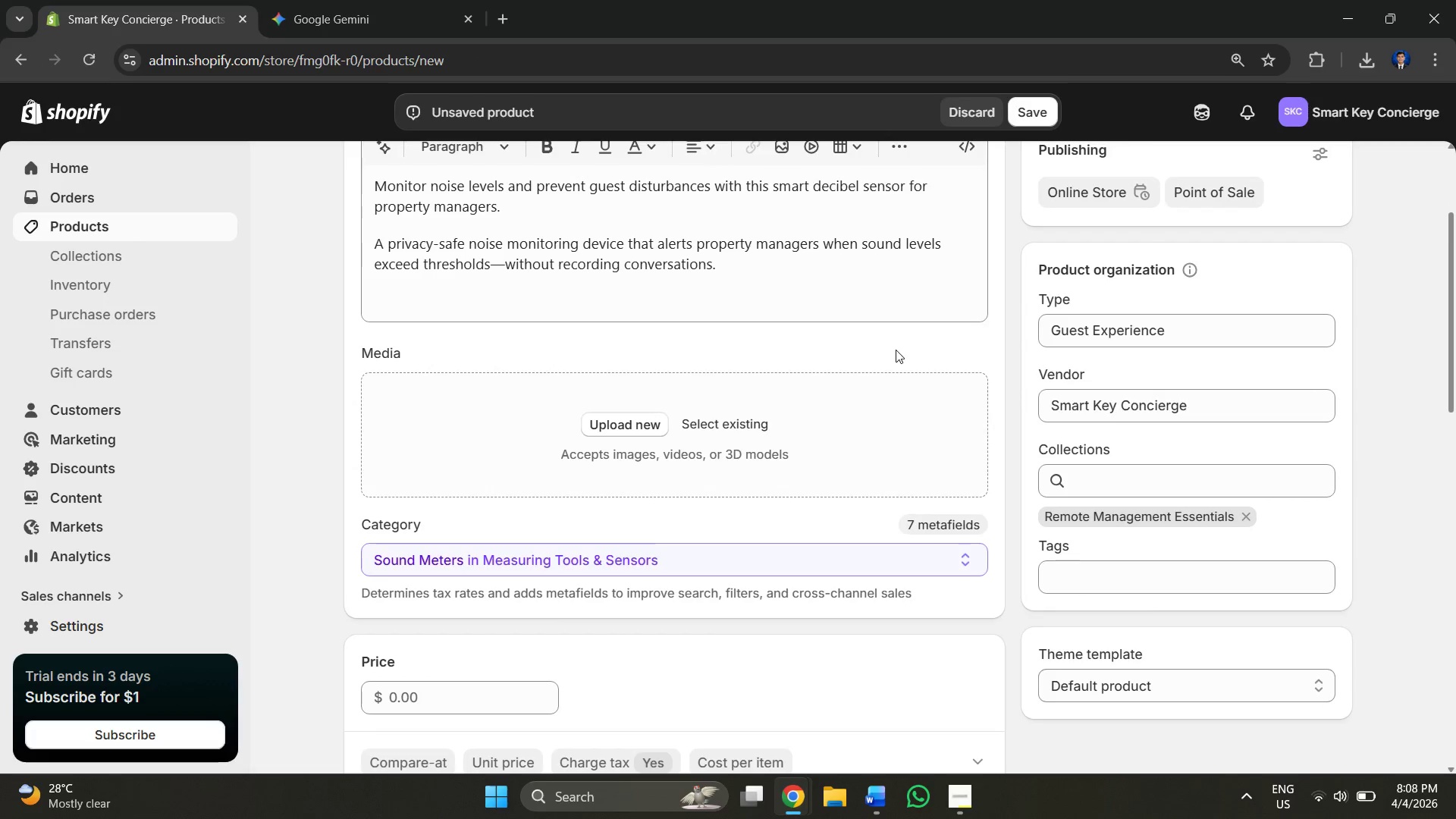 
key(Alt+Tab)